 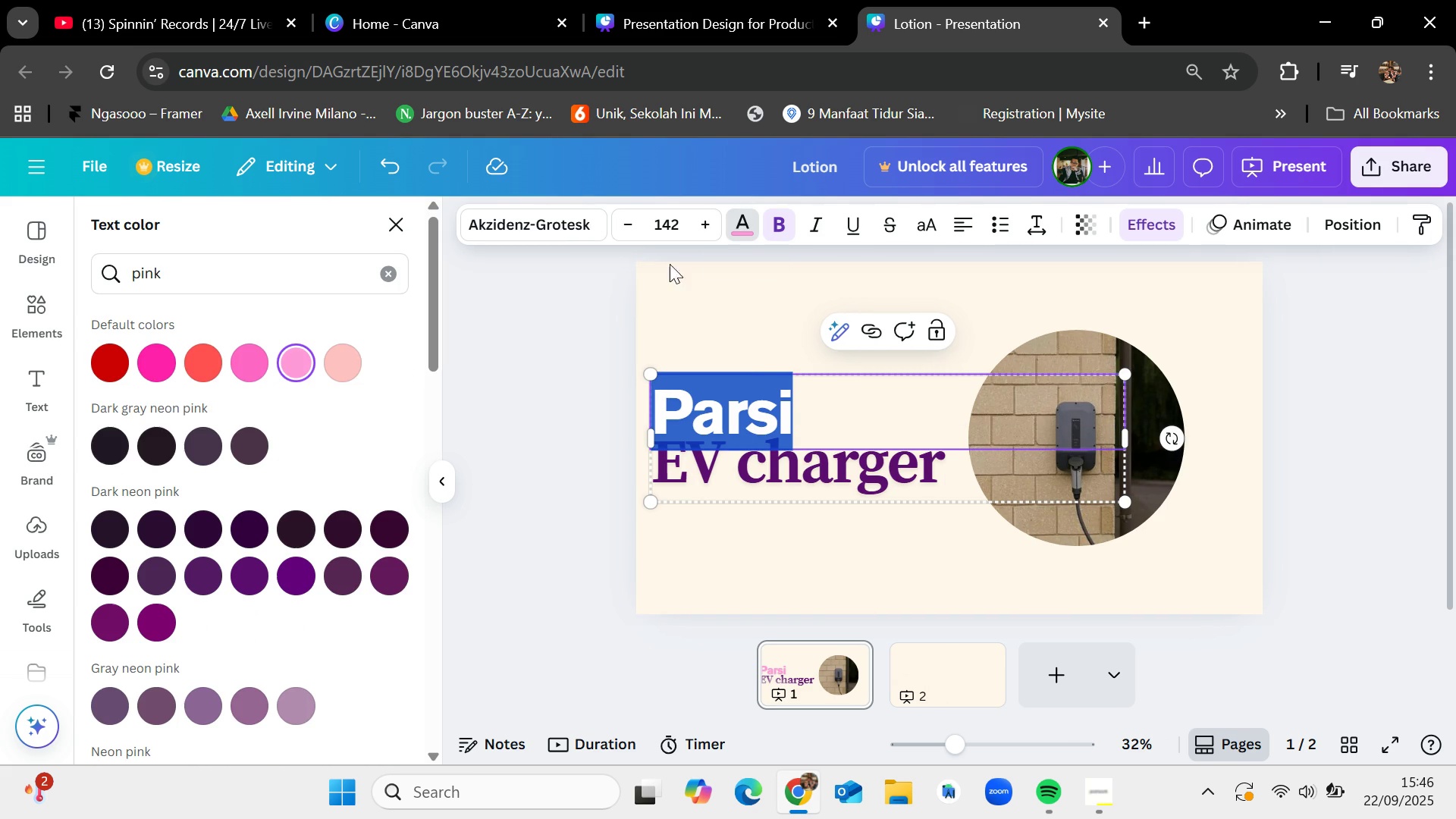 
scroll: coordinate [206, 544], scroll_direction: down, amount: 13.0
 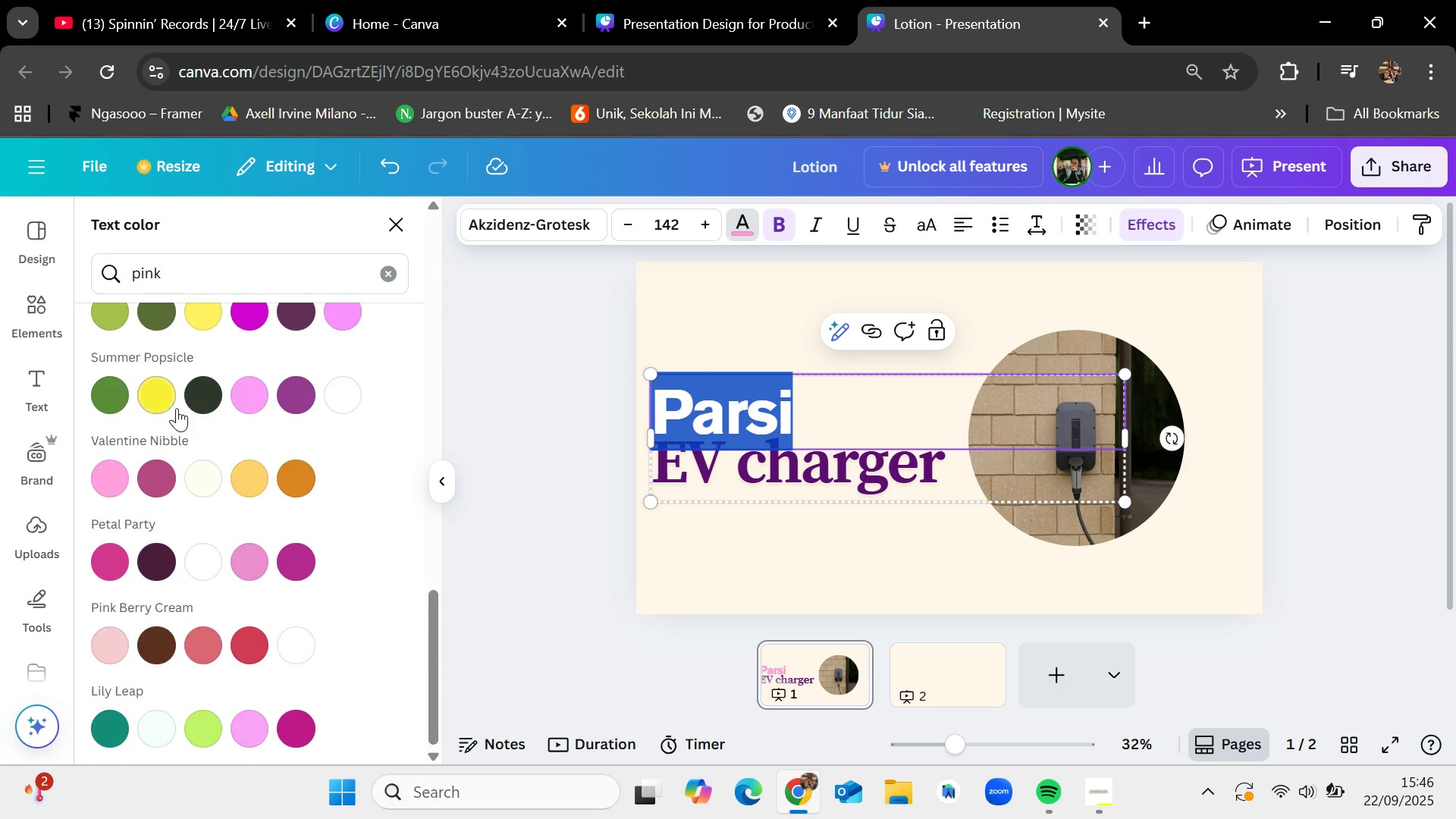 
scroll: coordinate [184, 423], scroll_direction: up, amount: 2.0
 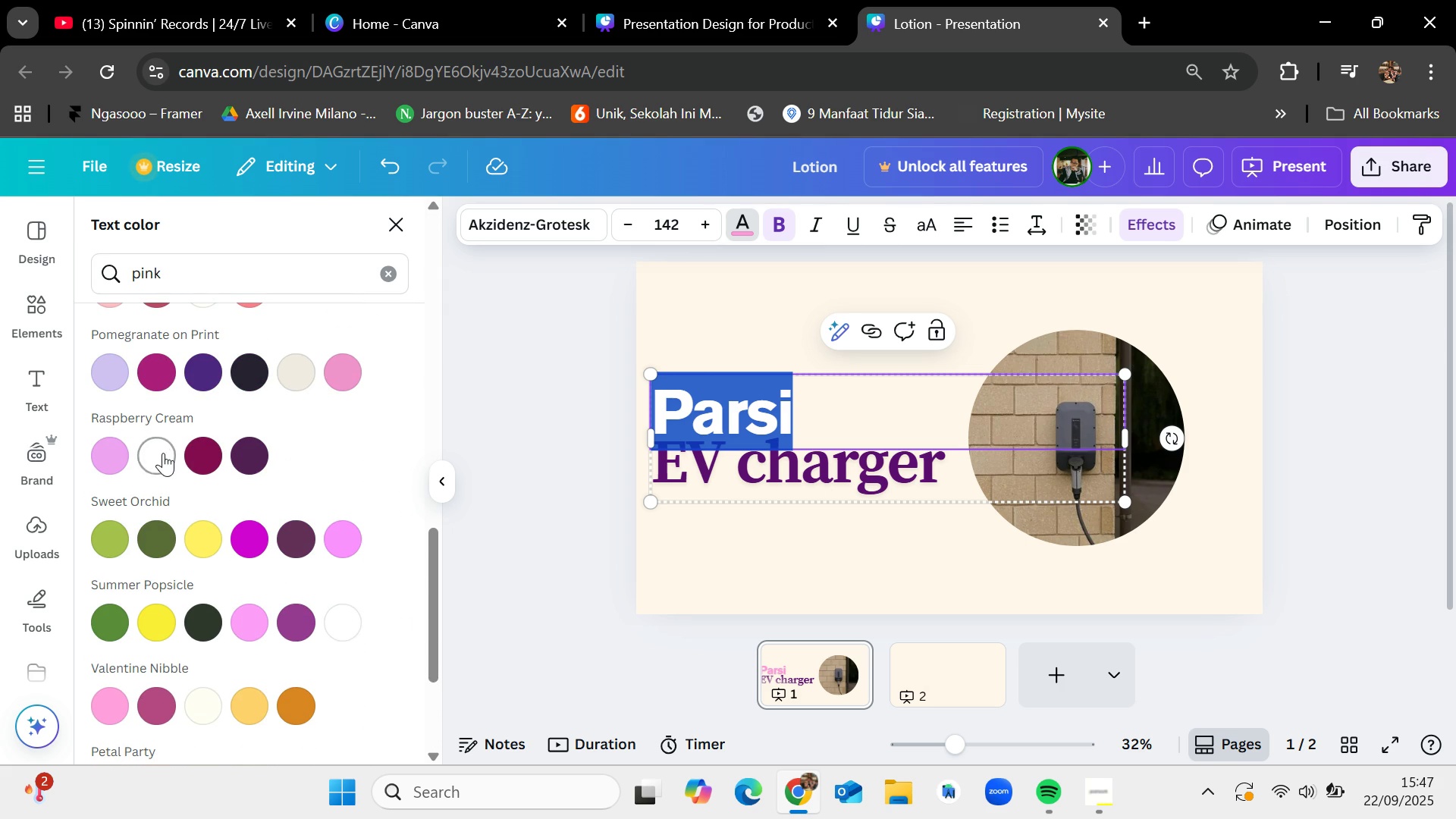 
left_click([163, 453])
 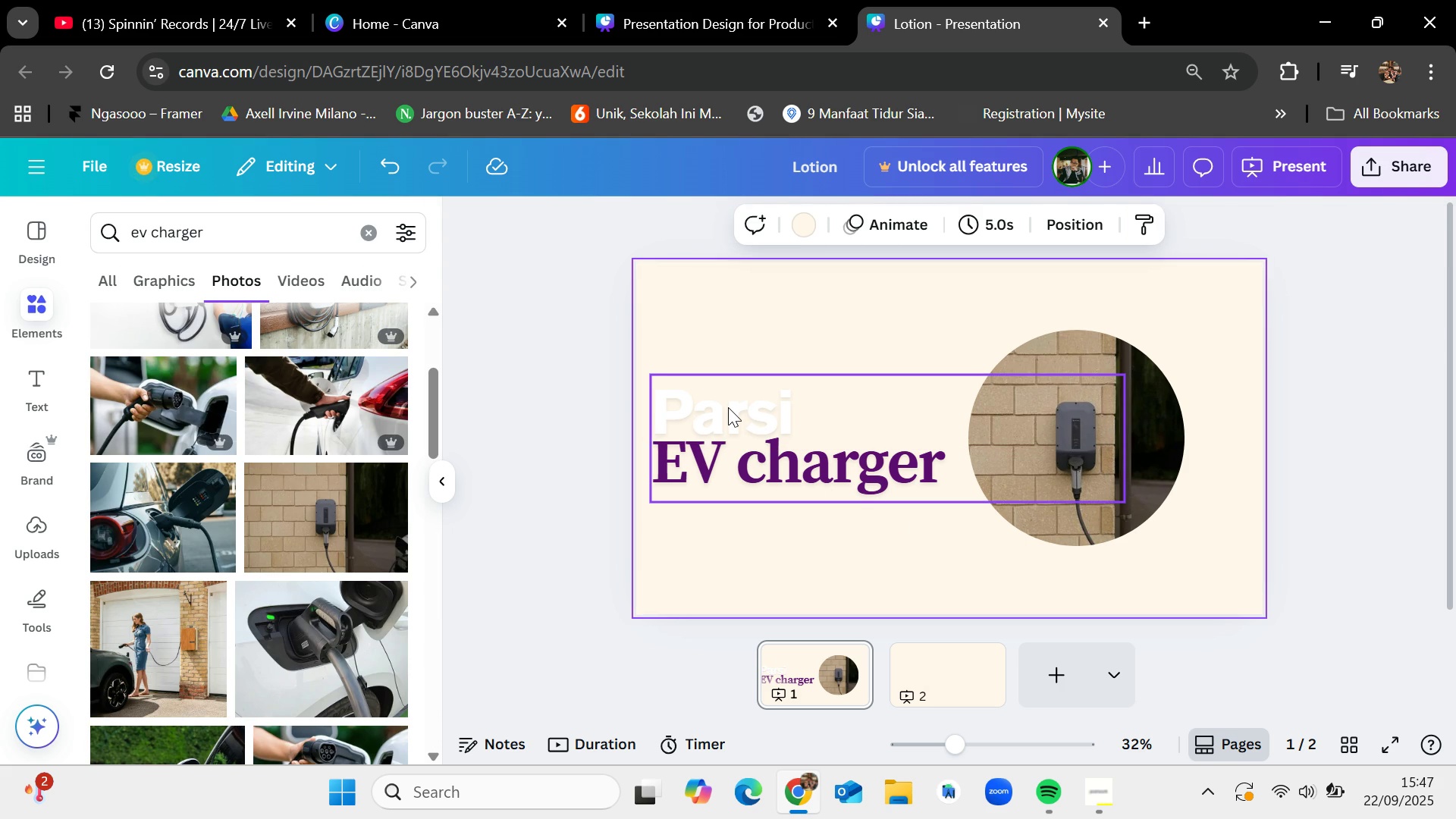 
double_click([728, 406])